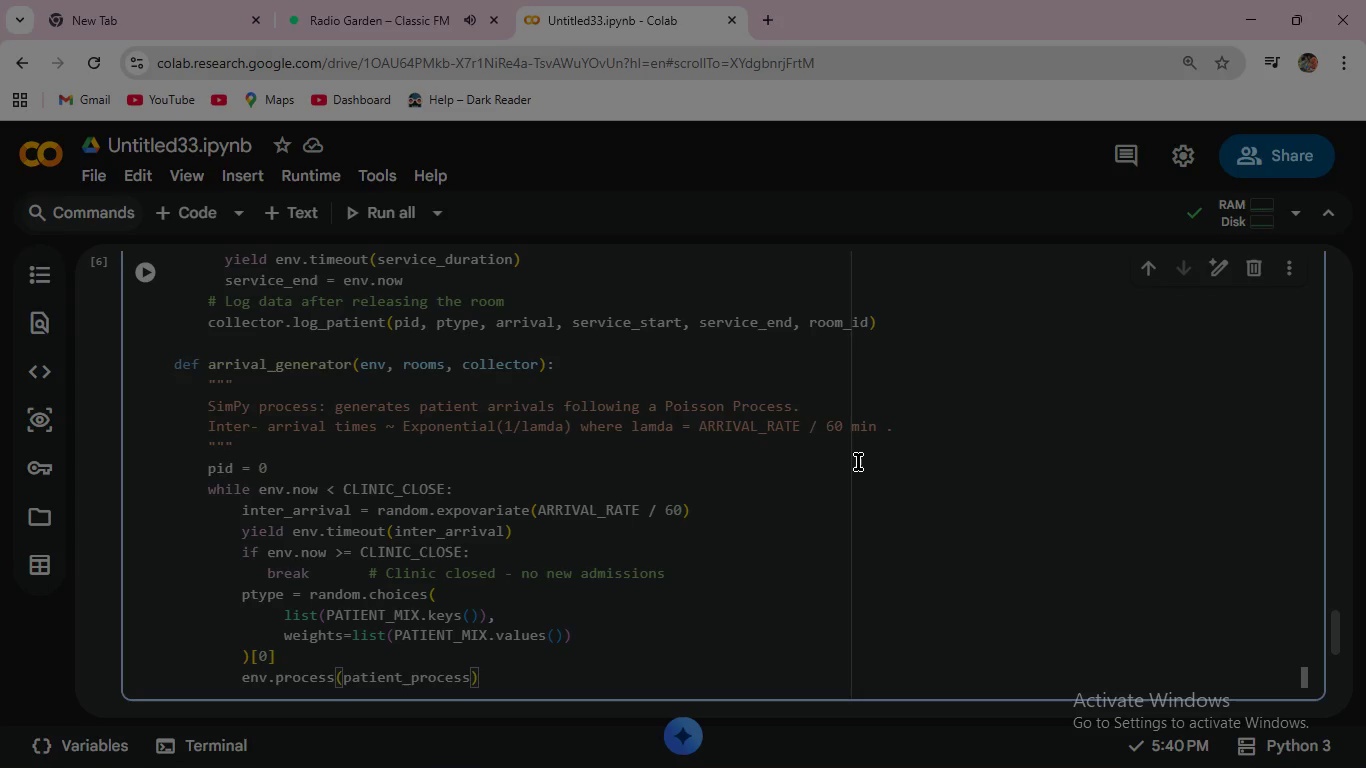 
type((env, pid, ptype,)
 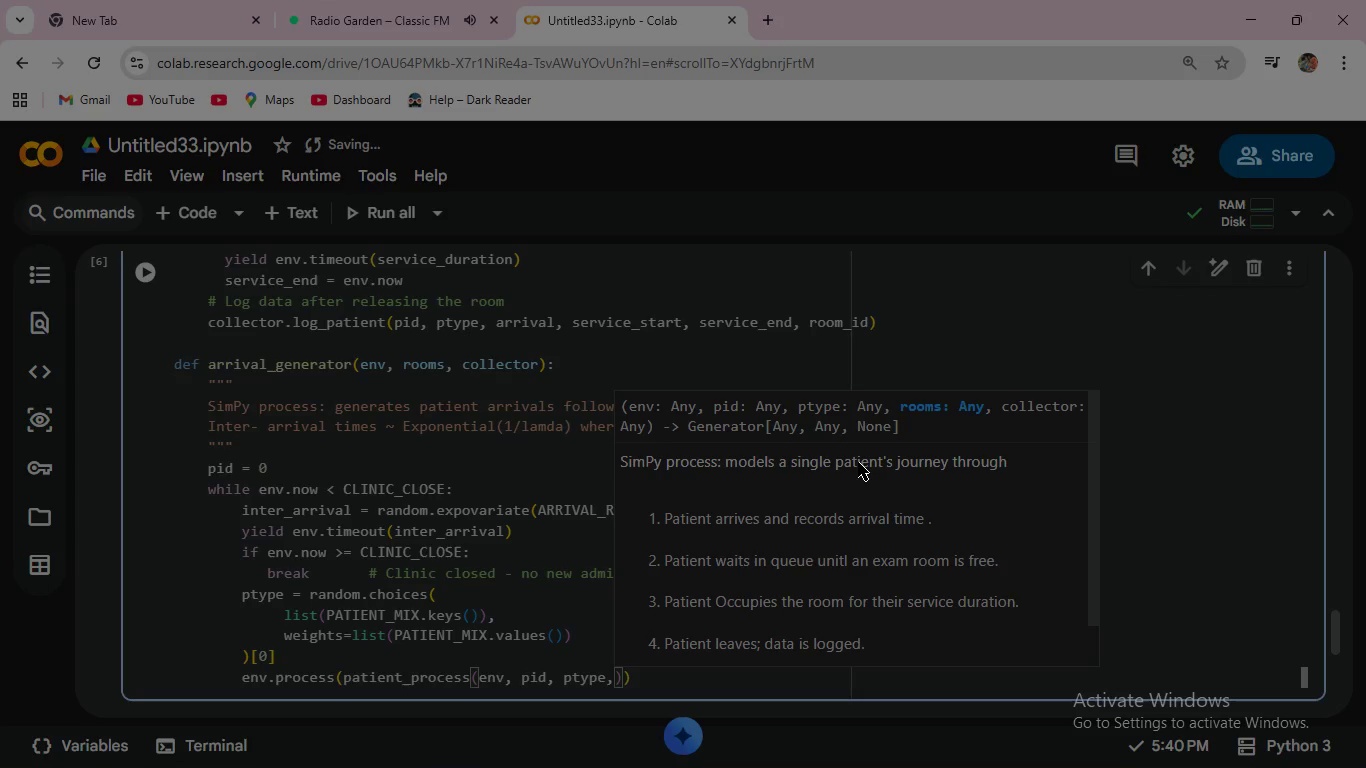 
type( rooms, collector)
 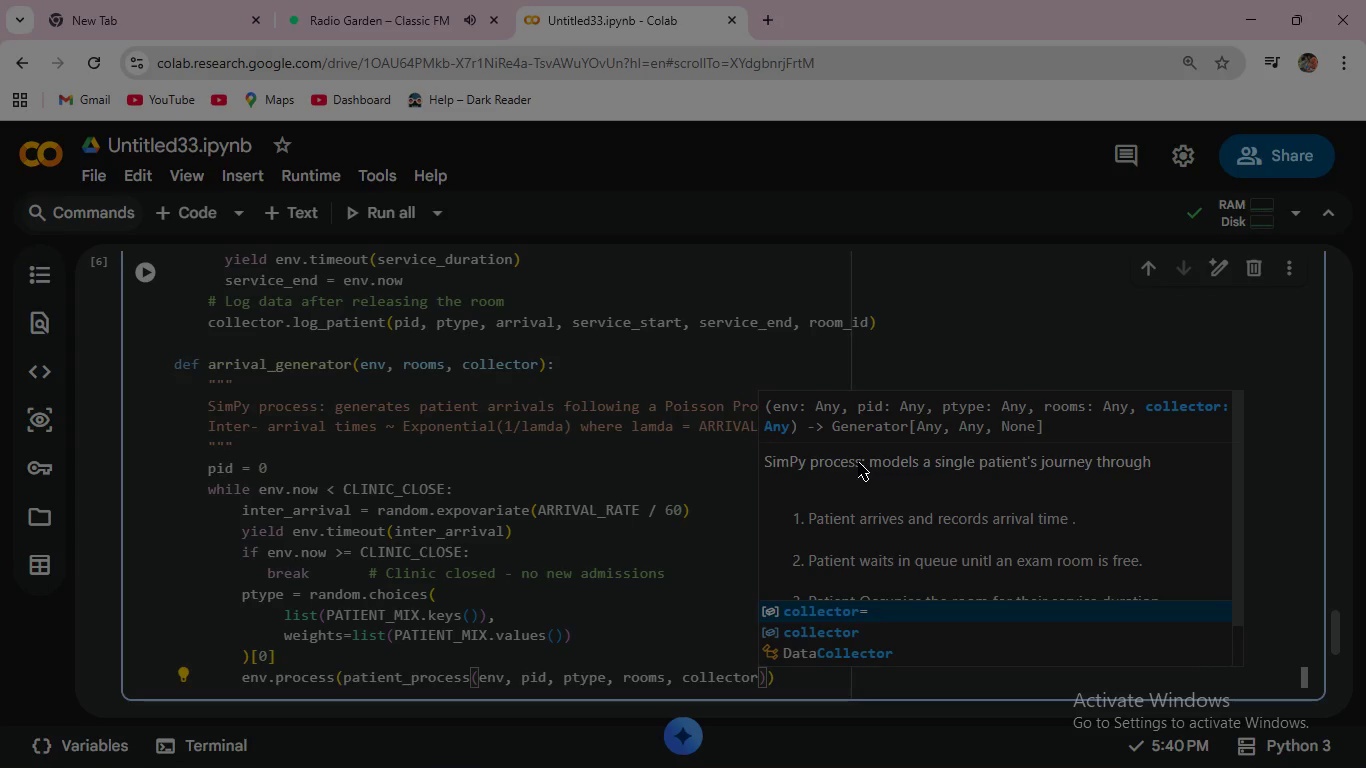 
key(ArrowRight)
 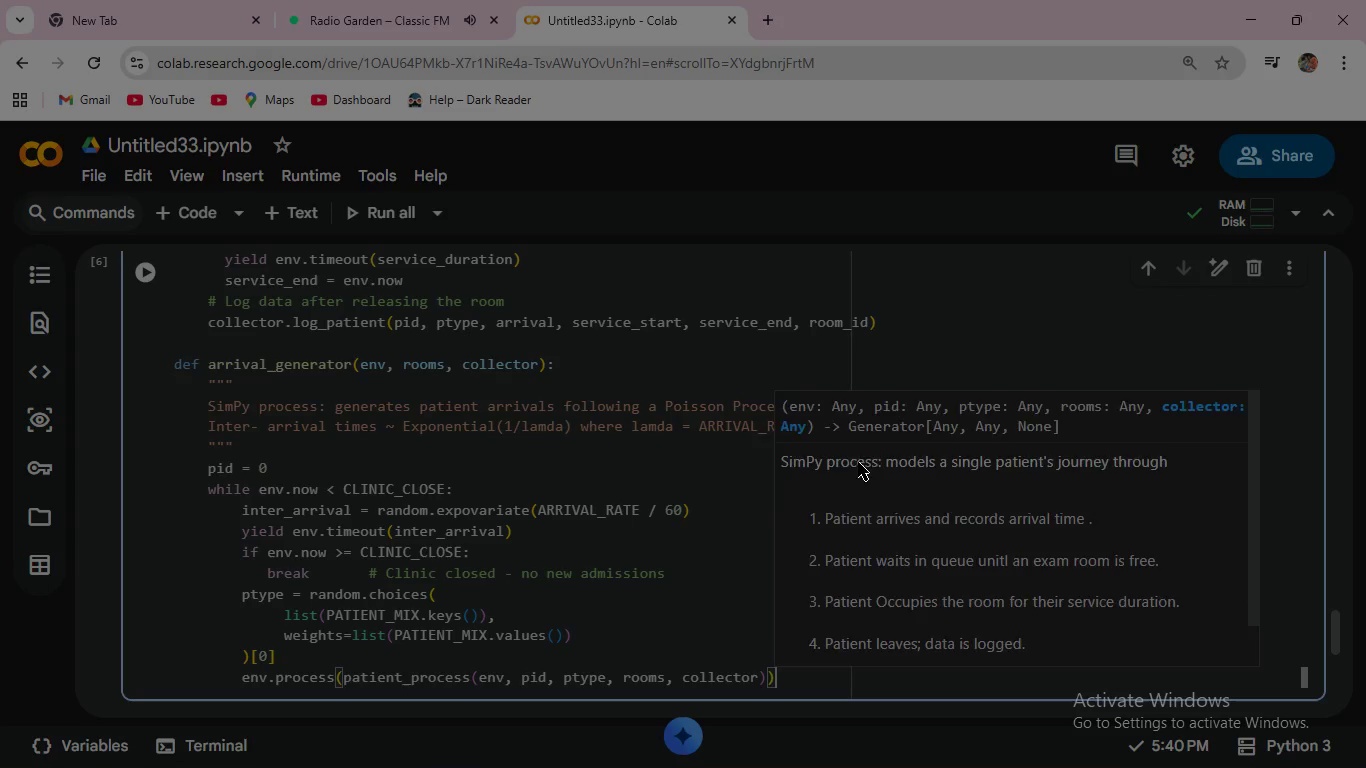 
key(ArrowRight)
 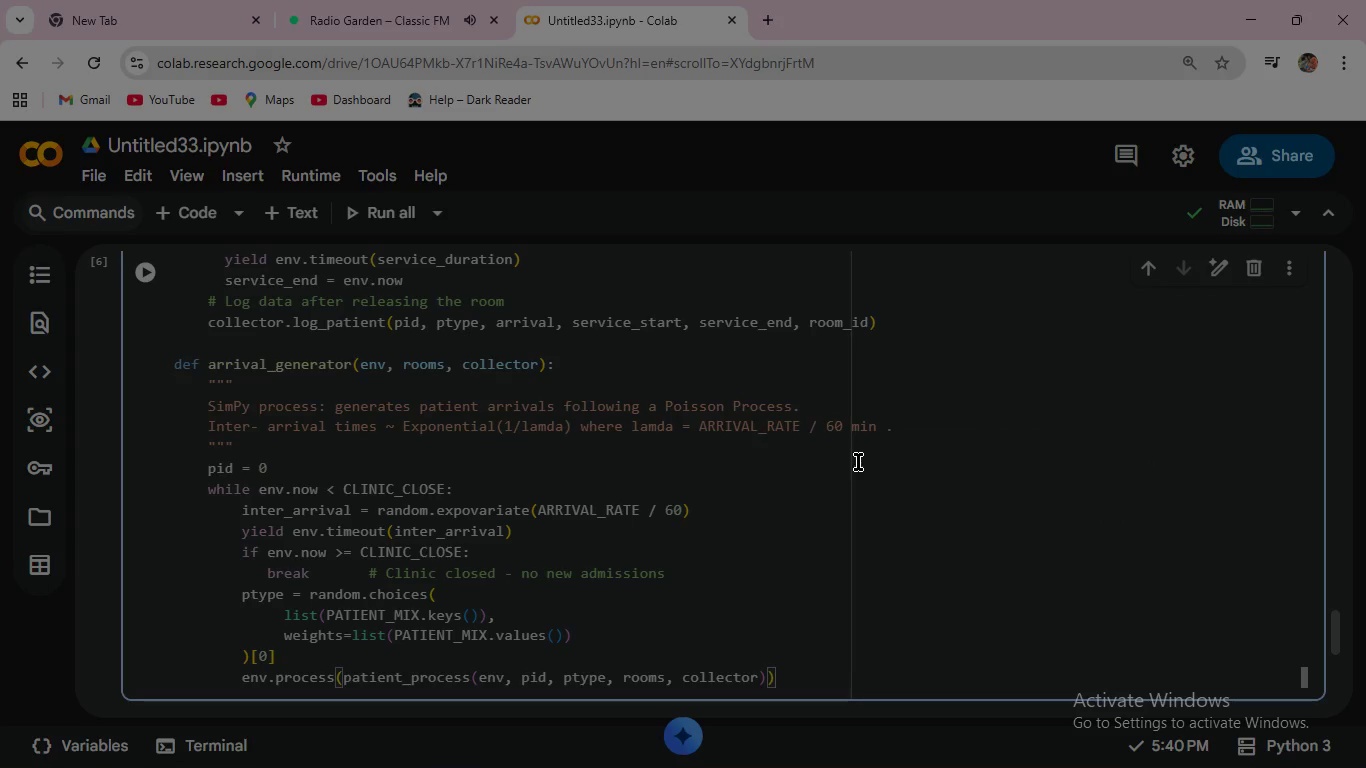 
key(Enter)
 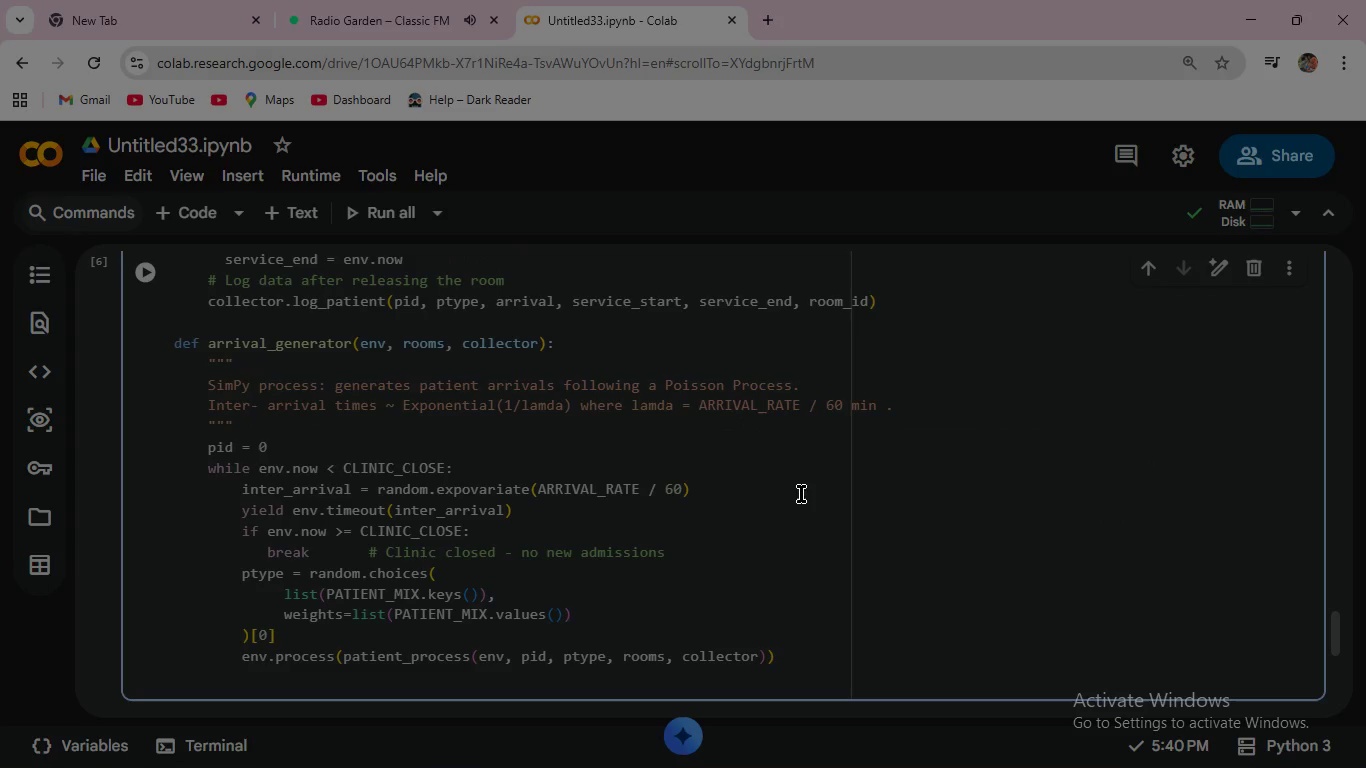 
scroll: coordinate [577, 534], scroll_direction: down, amount: 2.0
 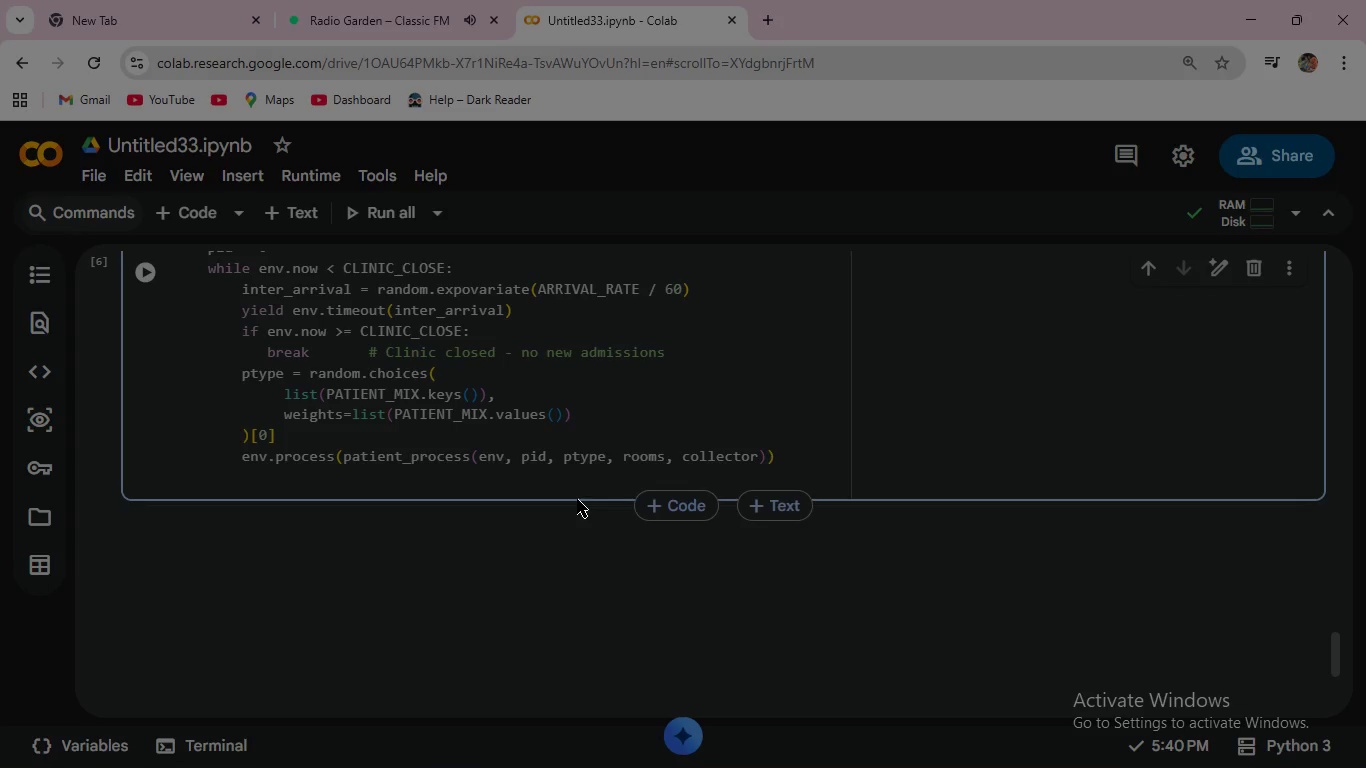 
wait(5.3)
 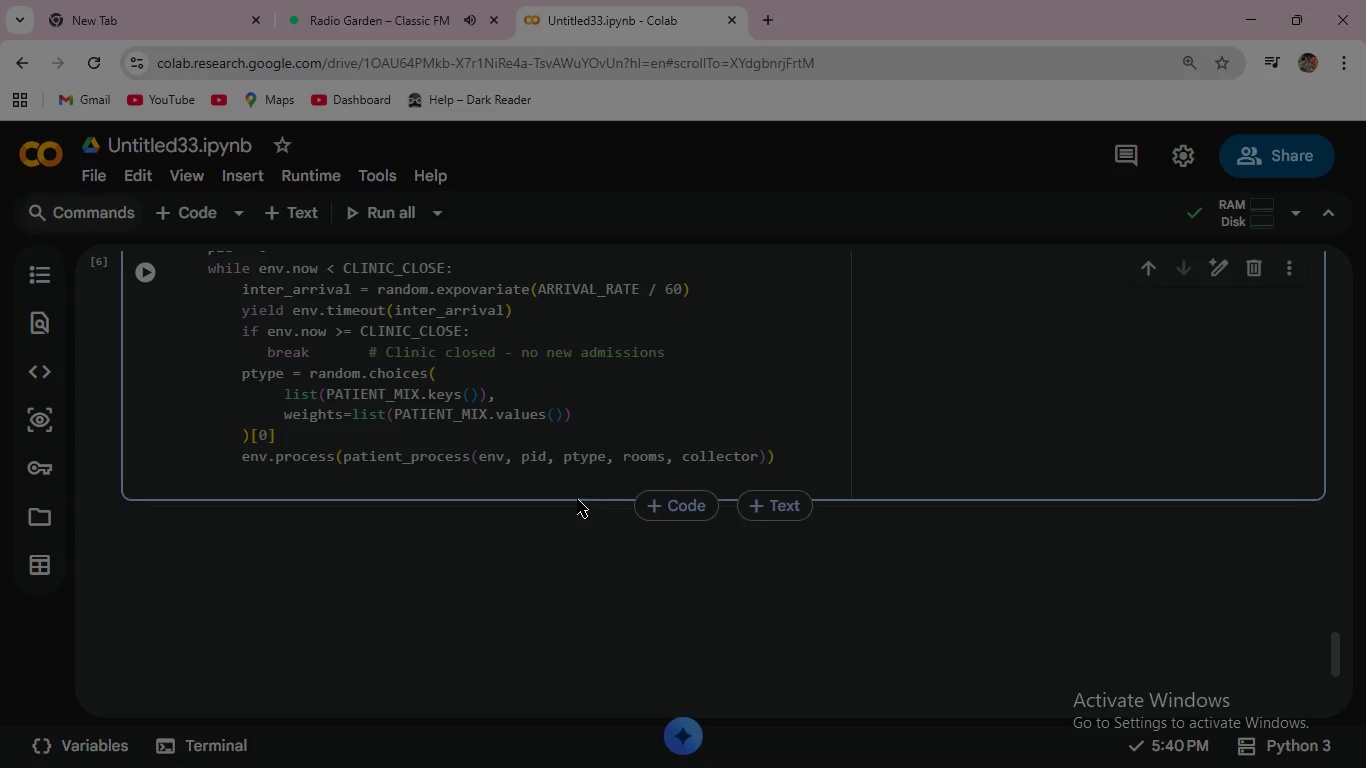 
type(pid += 1 )
 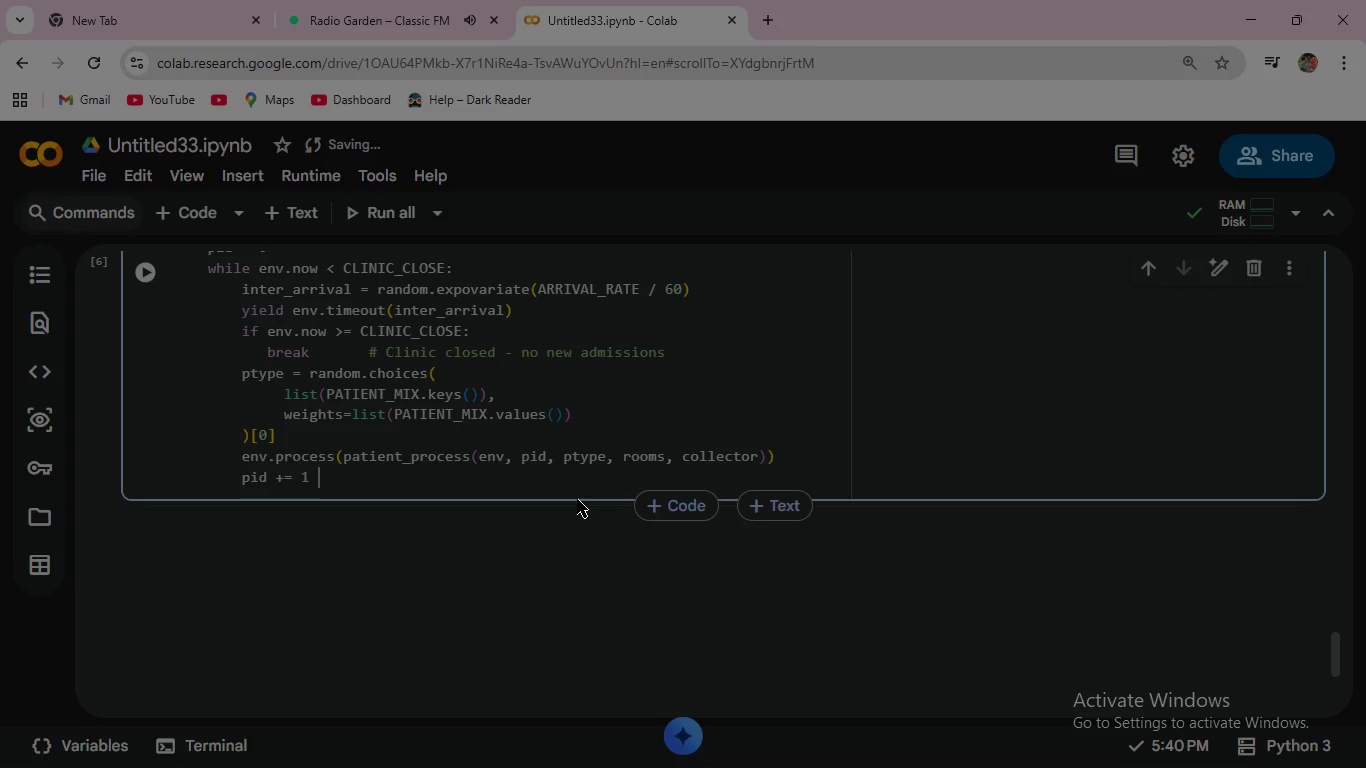 
key(Enter)
 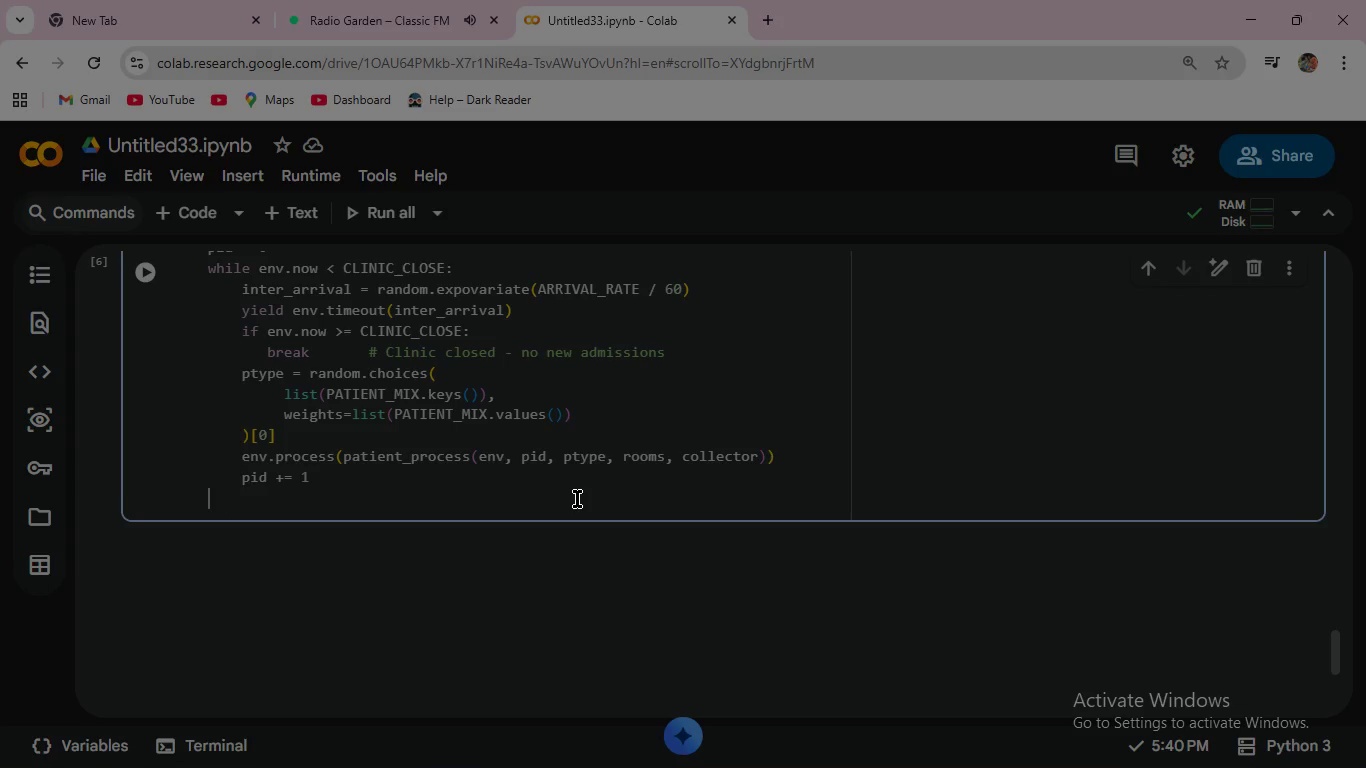 
key(Backspace)
key(Backspace)
key(Backspace)
key(Backspace)
type(print(" Simulation processes defined. )
 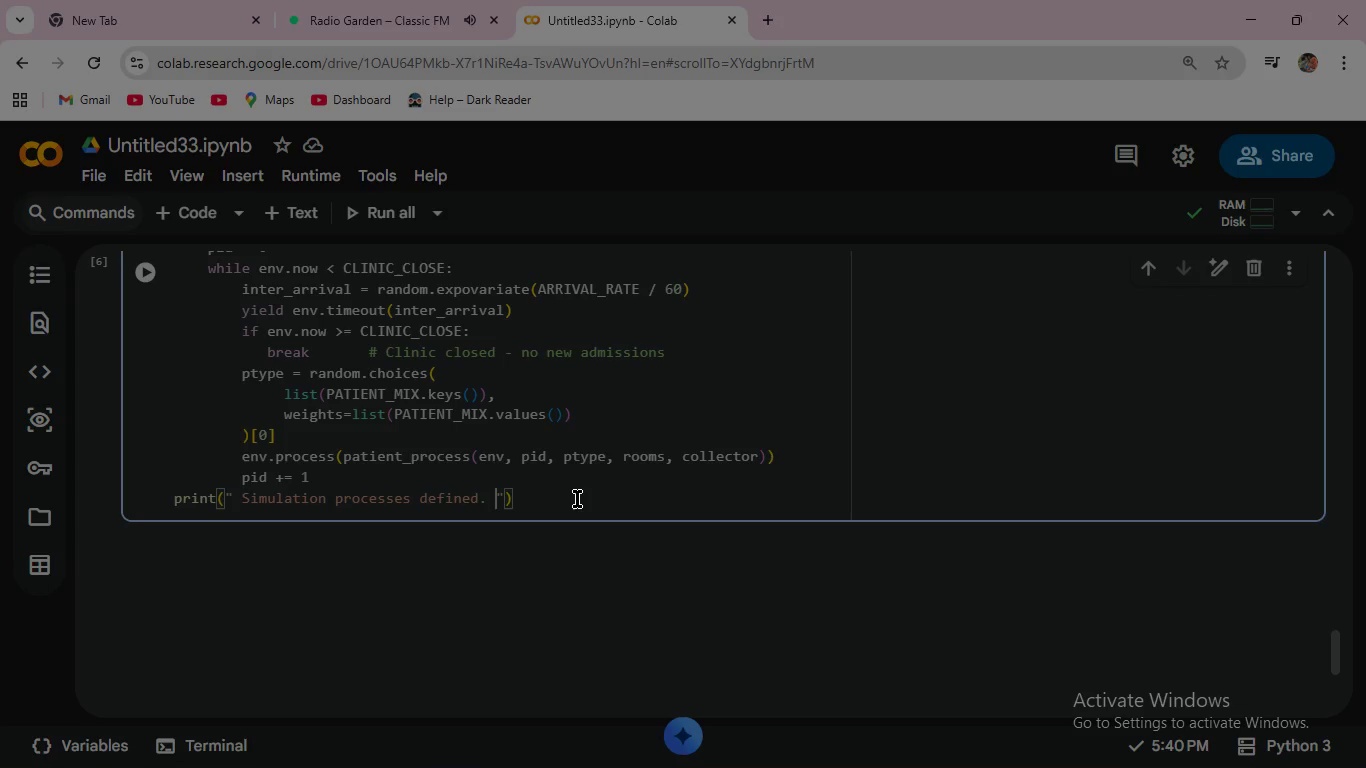 
left_click([147, 274])
 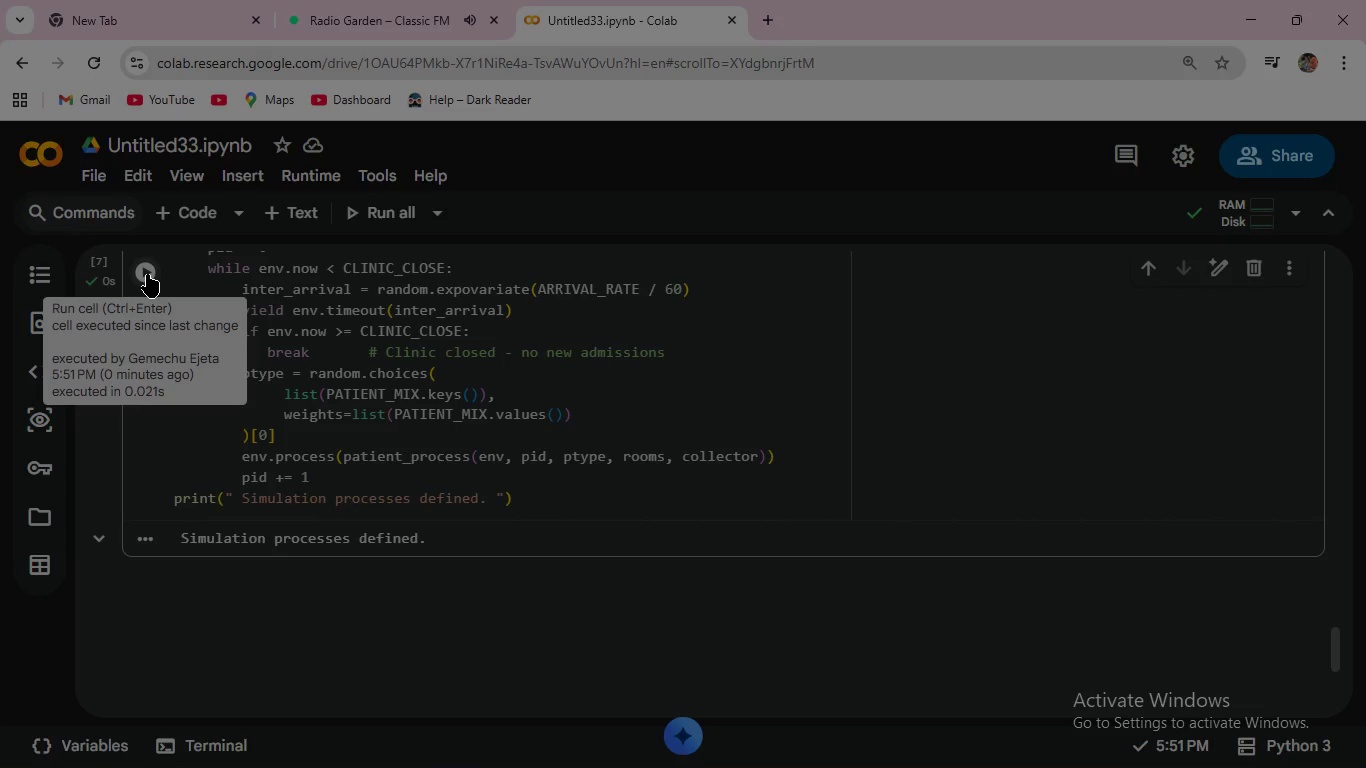 
wait(12.02)
 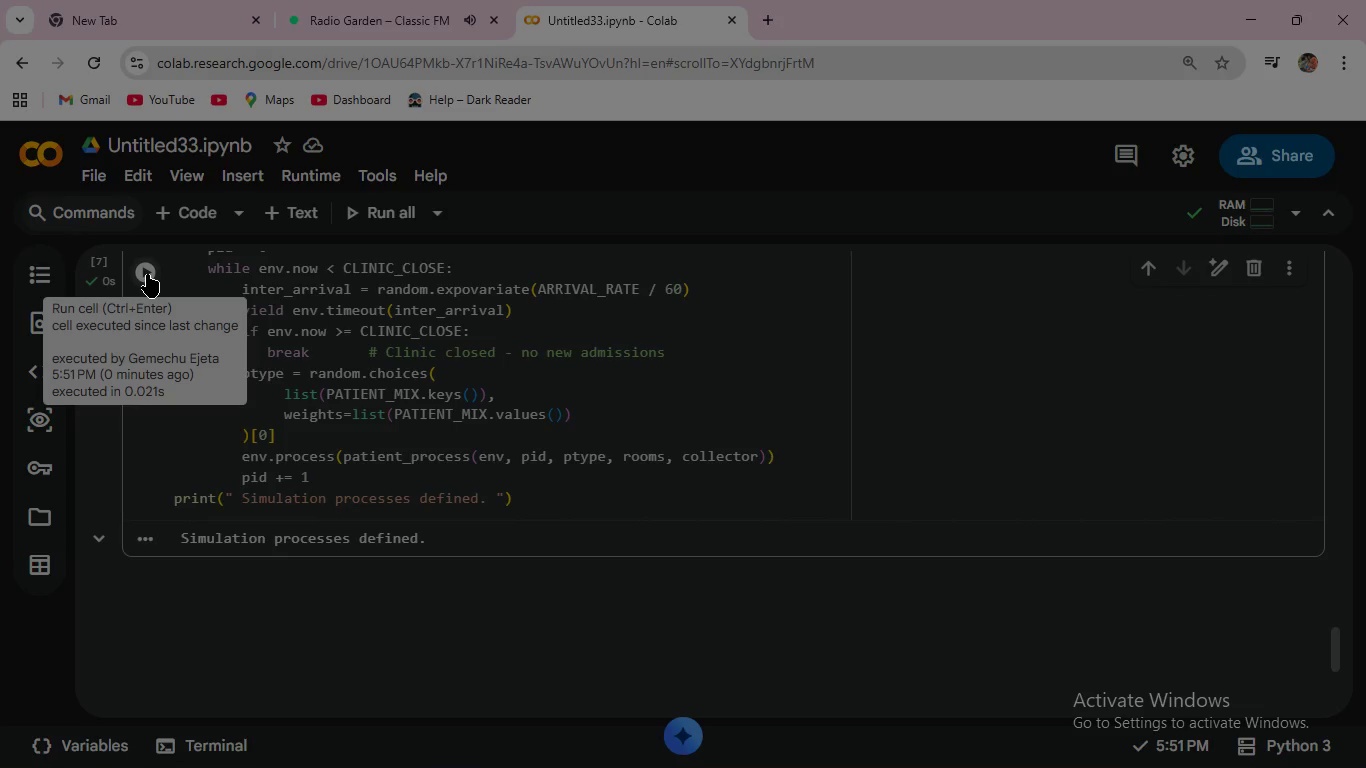 
left_click([1256, 17])